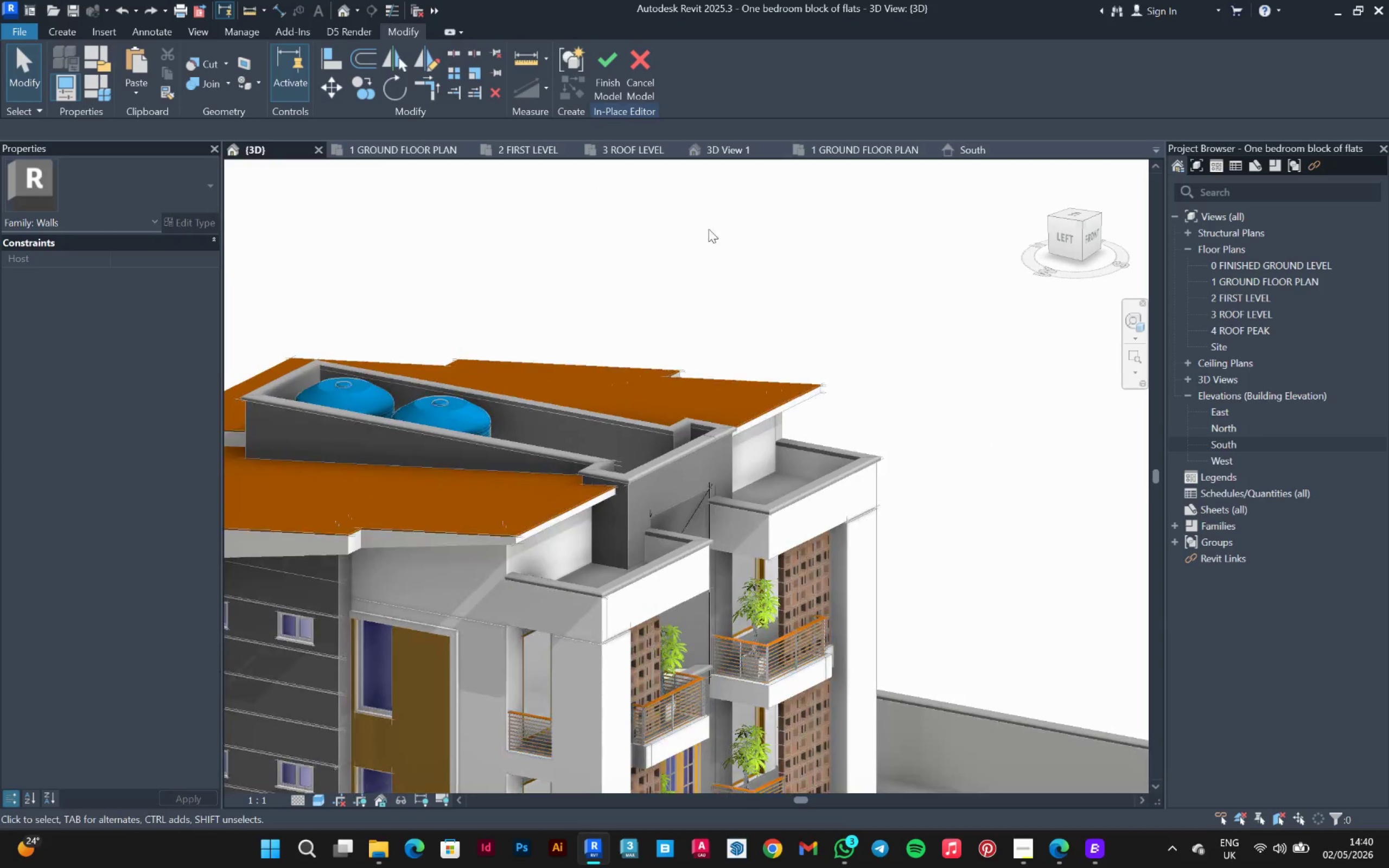 
scroll: coordinate [709, 229], scroll_direction: down, amount: 3.0
 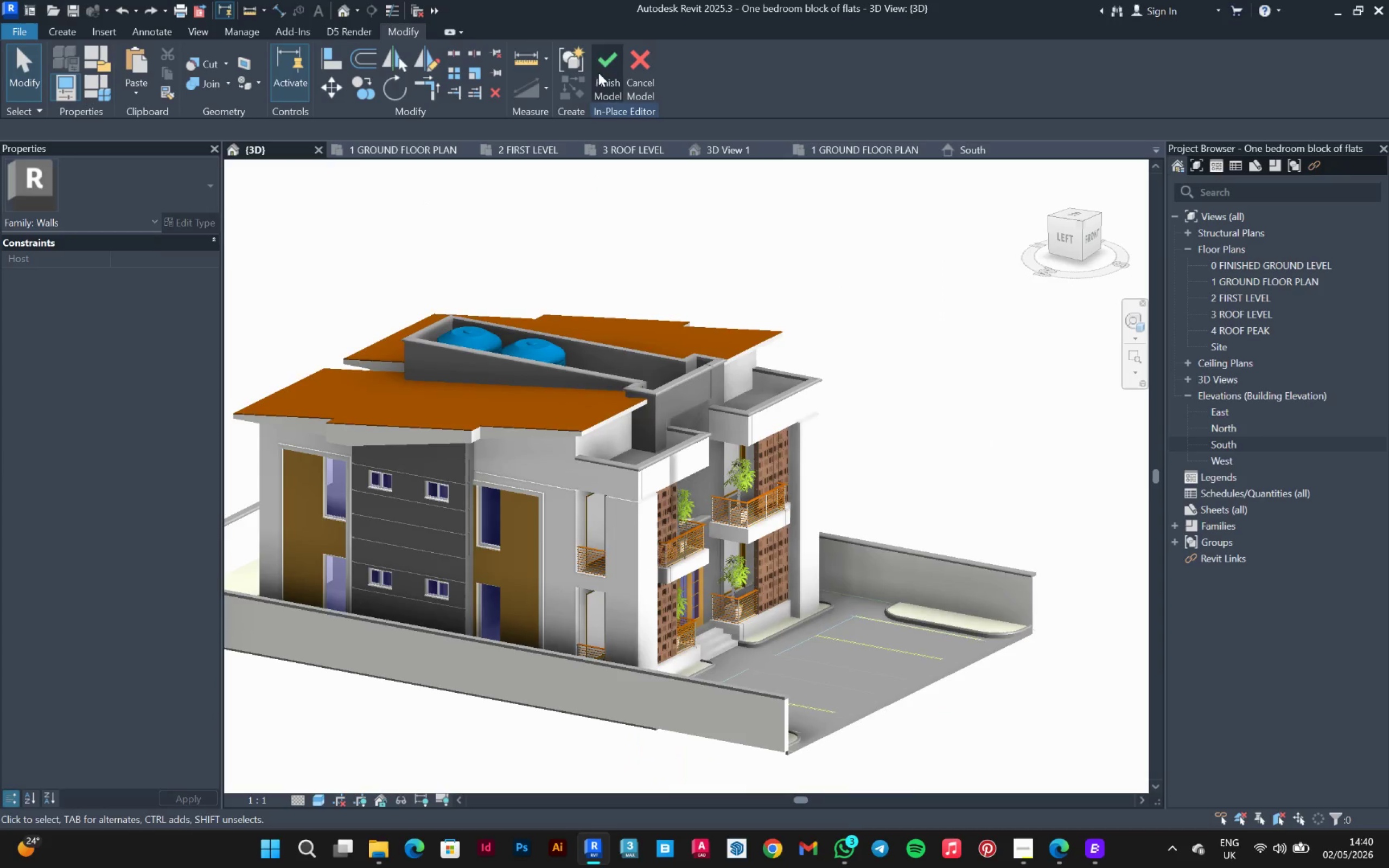 
left_click([604, 58])
 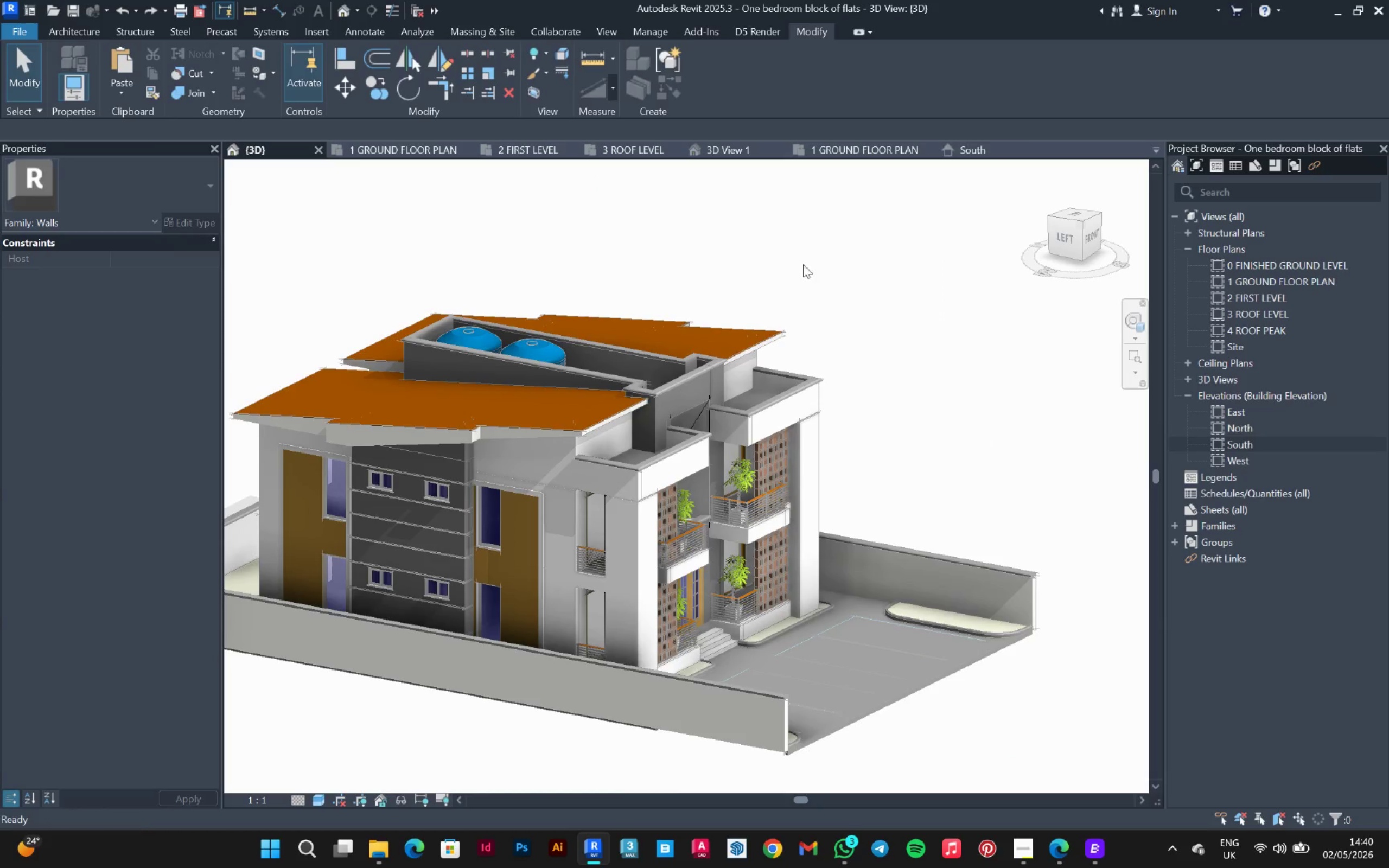 
hold_key(key=ShiftLeft, duration=1.5)
 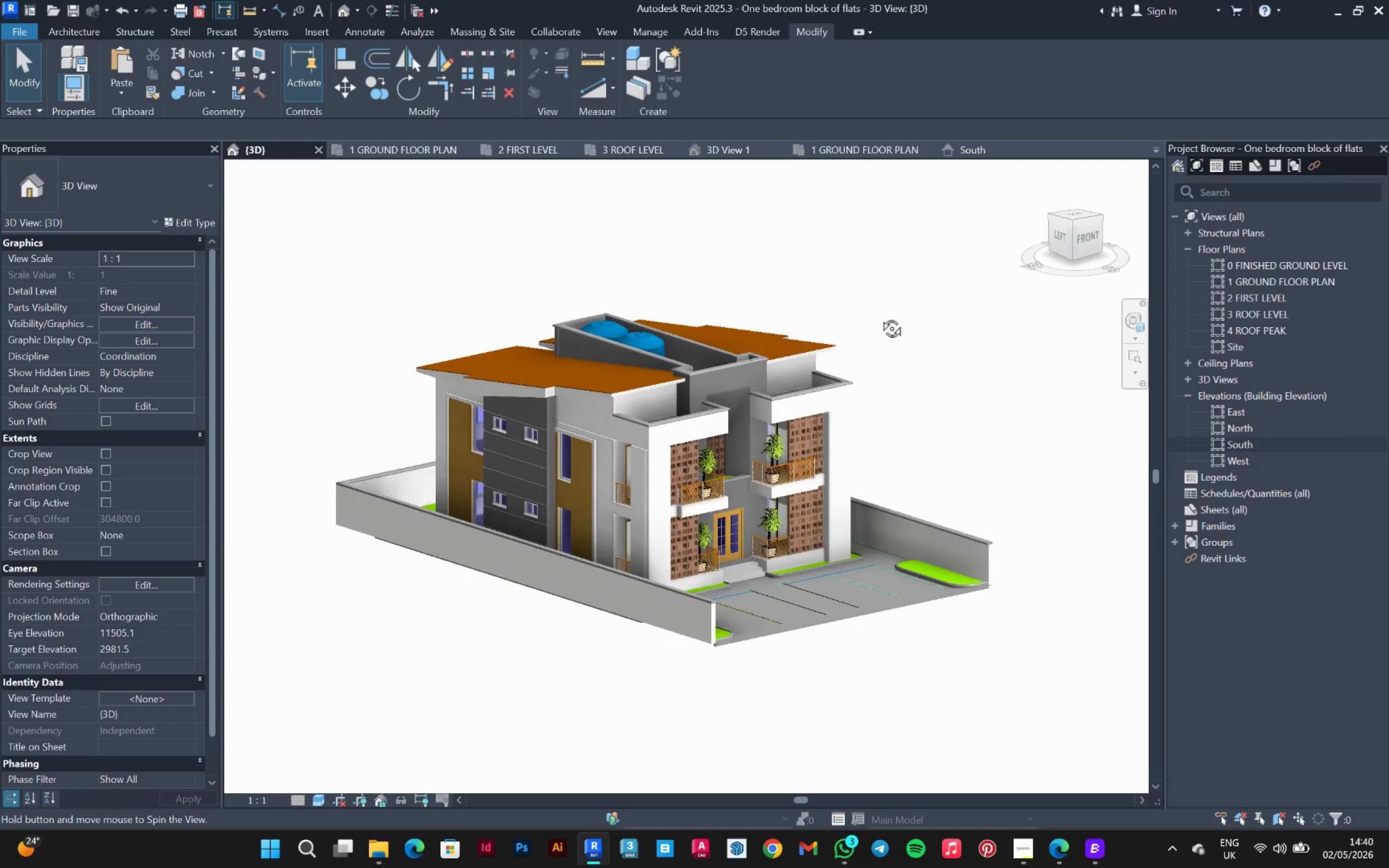 
scroll: coordinate [909, 309], scroll_direction: down, amount: 2.0
 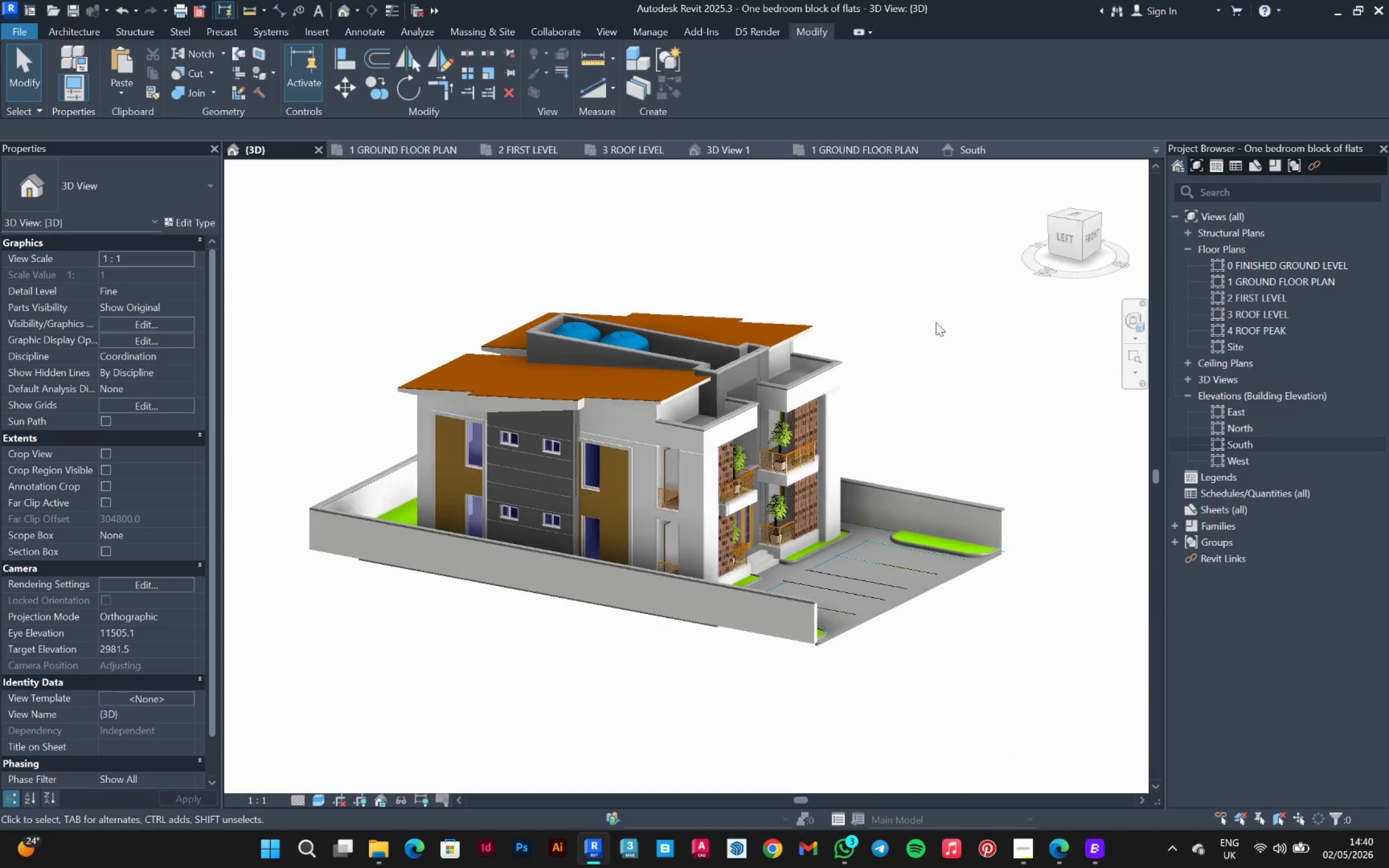 
key(Shift+ShiftLeft)
 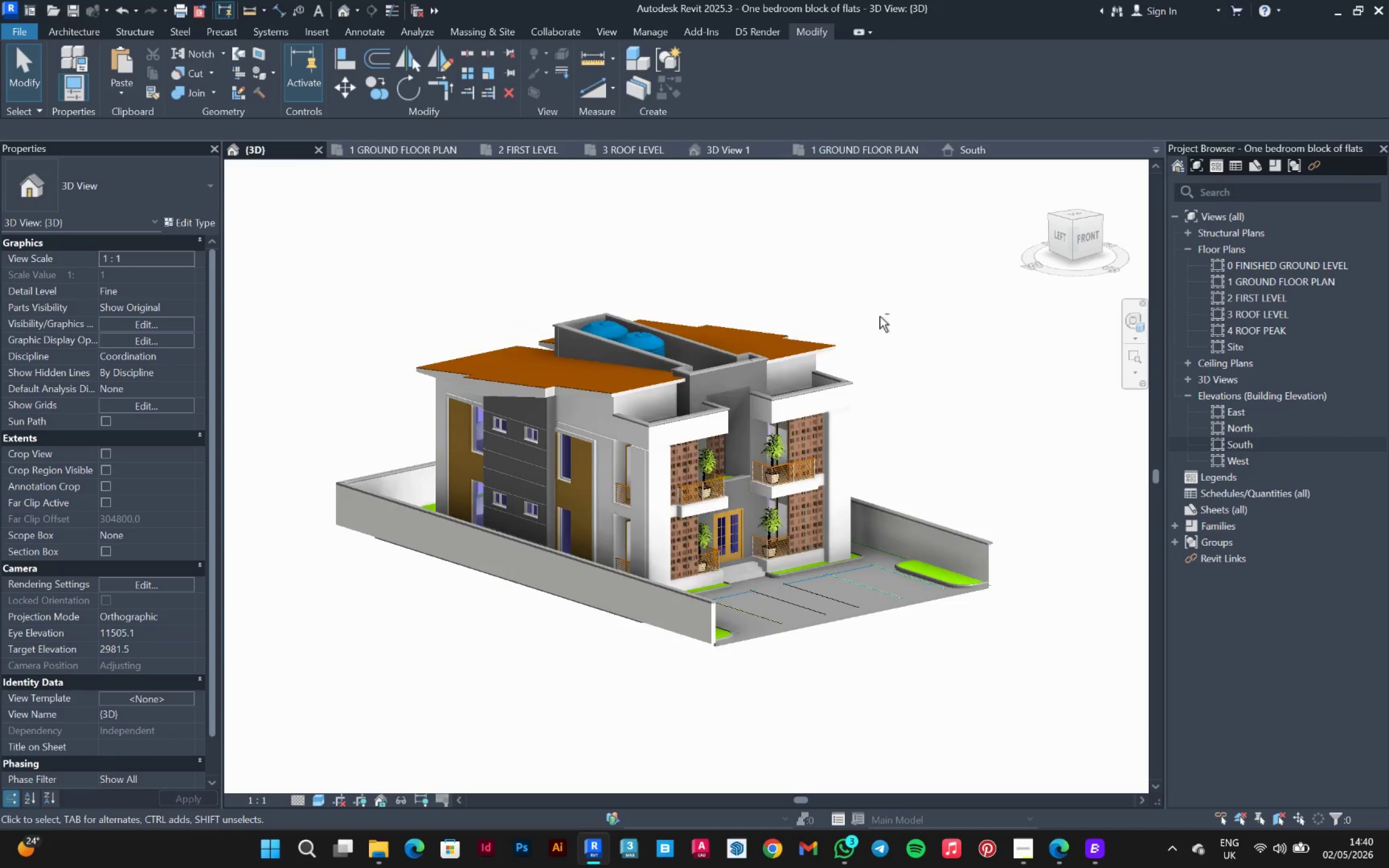 
key(Shift+ShiftLeft)
 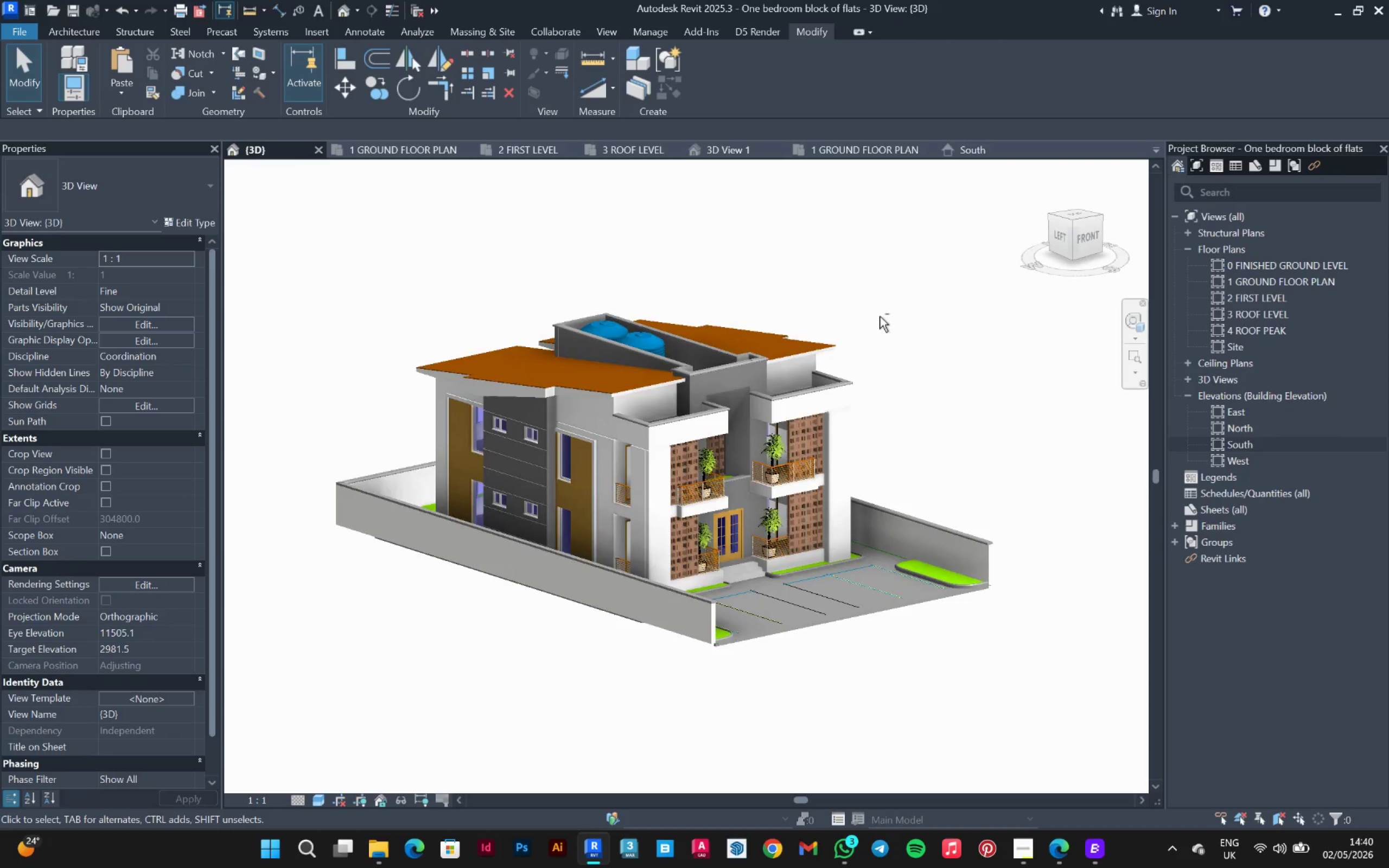 
key(Shift+ShiftLeft)
 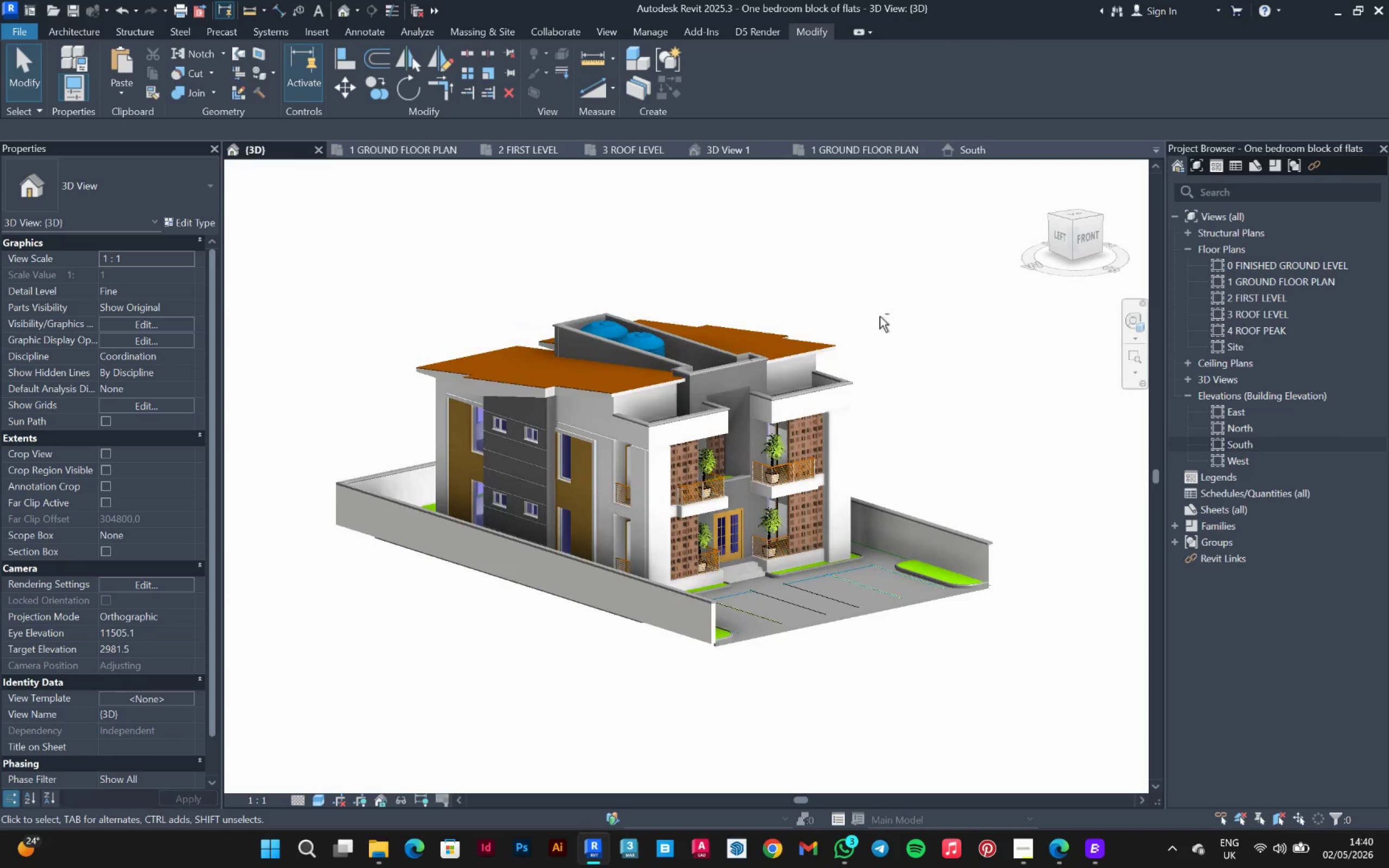 
hold_key(key=ShiftLeft, duration=1.23)
 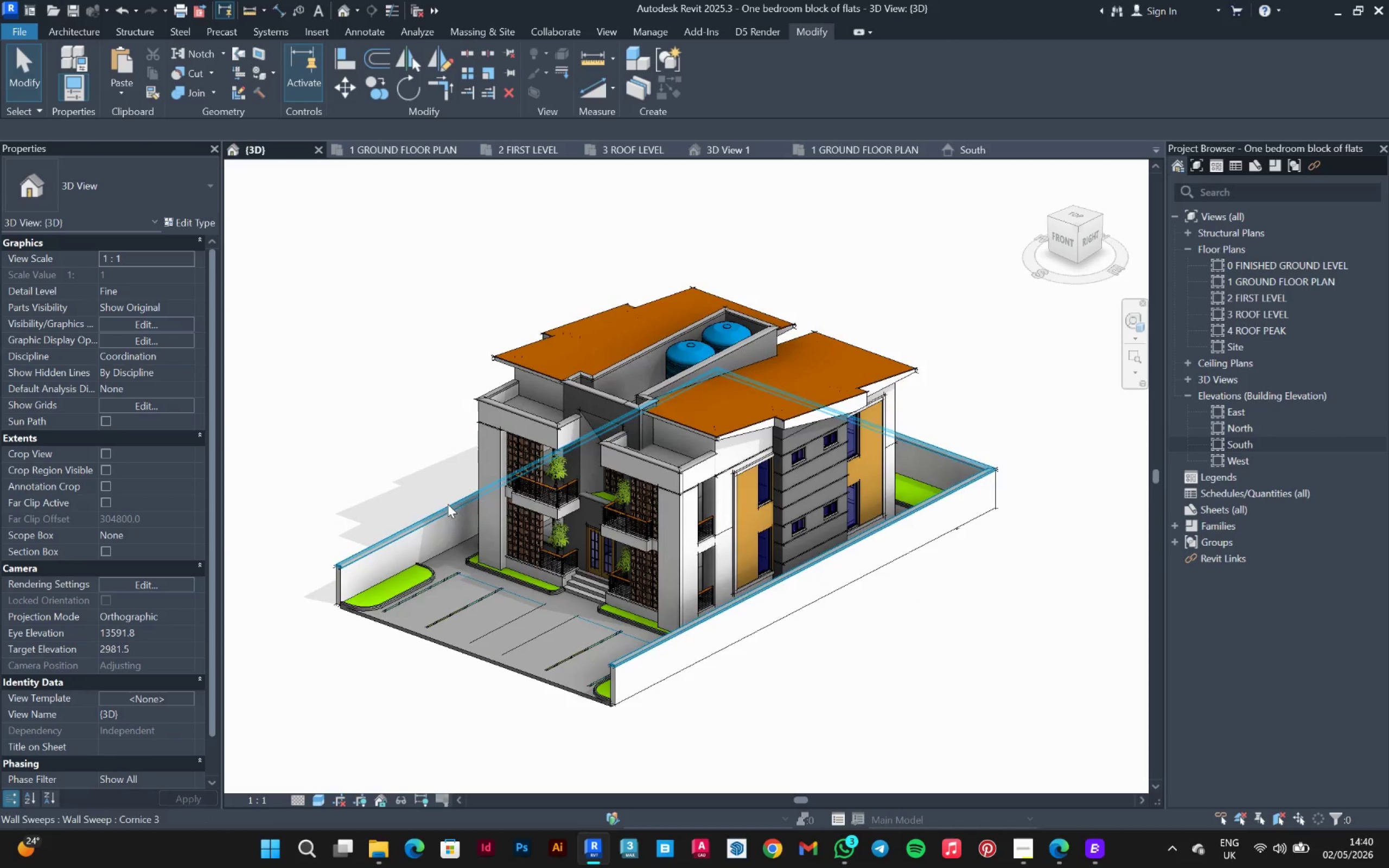 
hold_key(key=ShiftLeft, duration=0.61)
 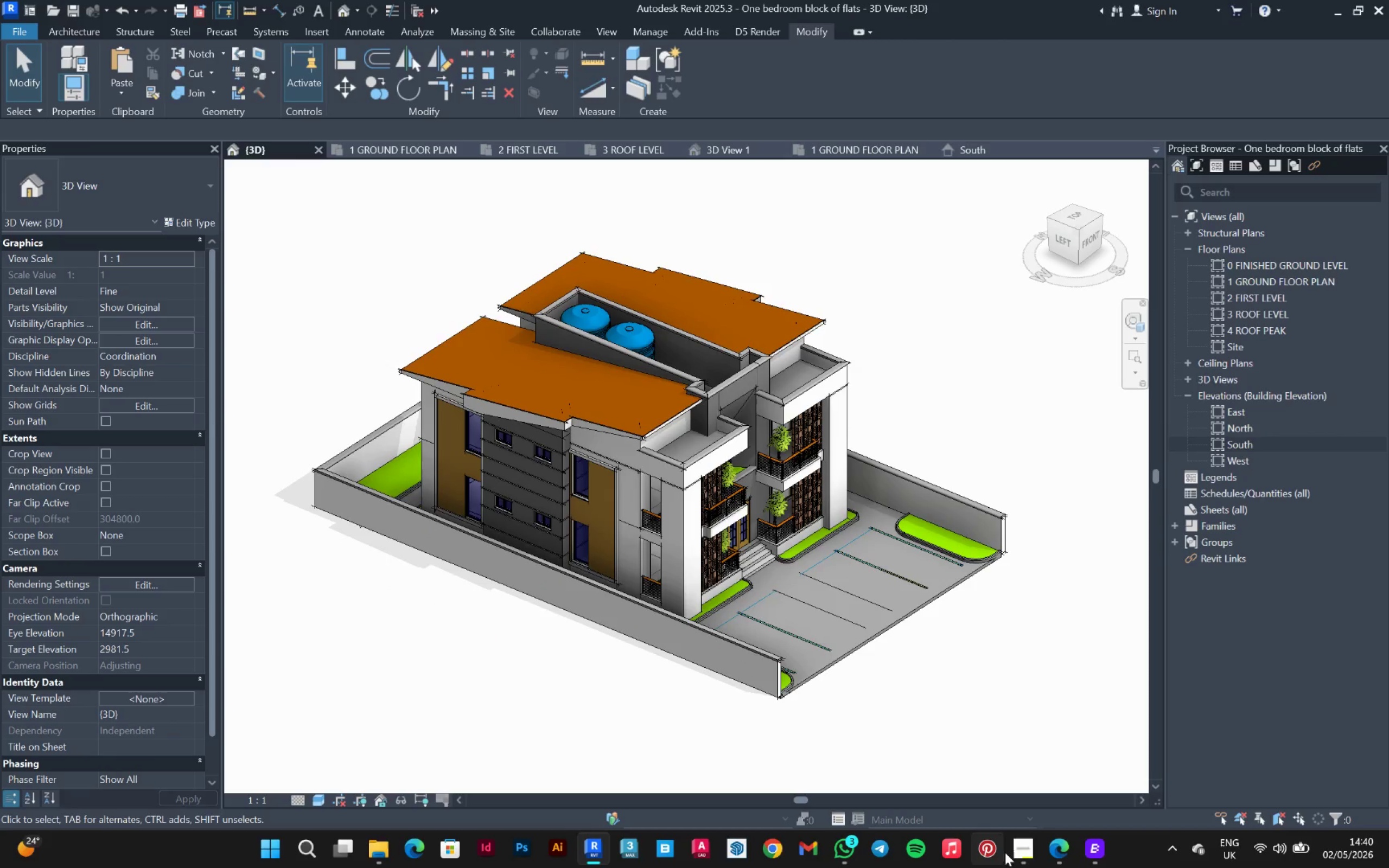 
left_click([1015, 850])